 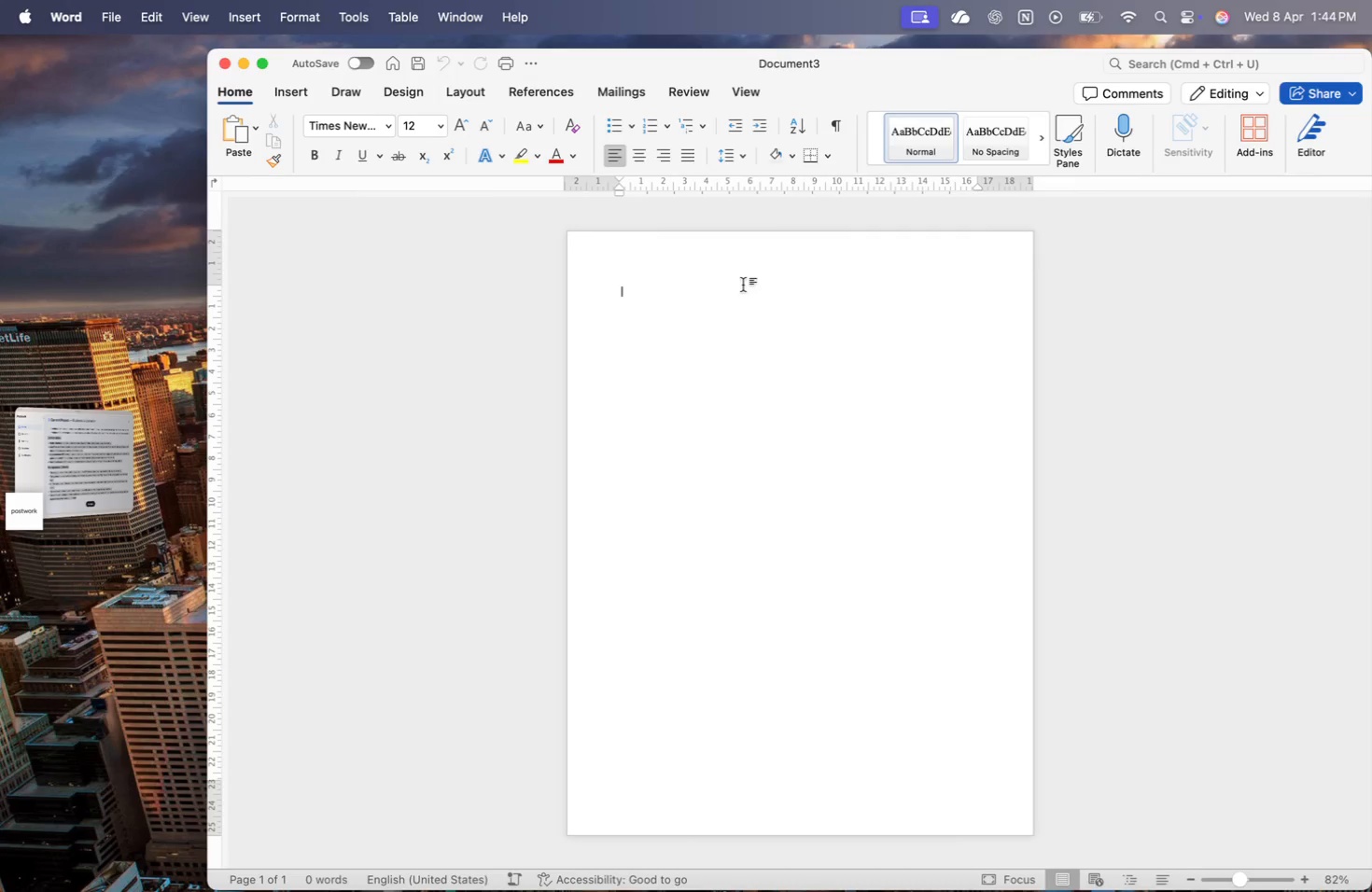 
key(Meta+CommandLeft)
 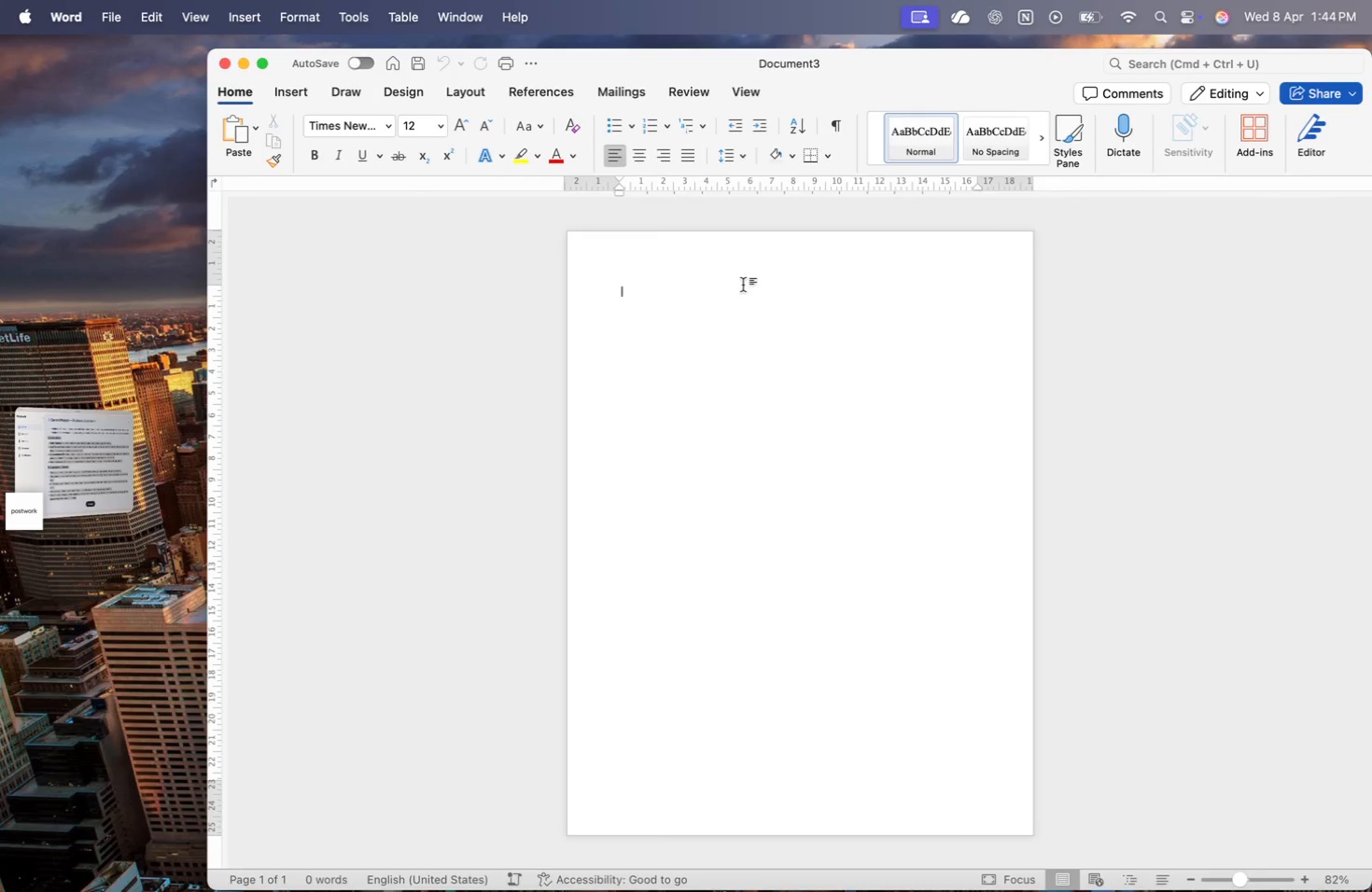 
key(Meta+V)
 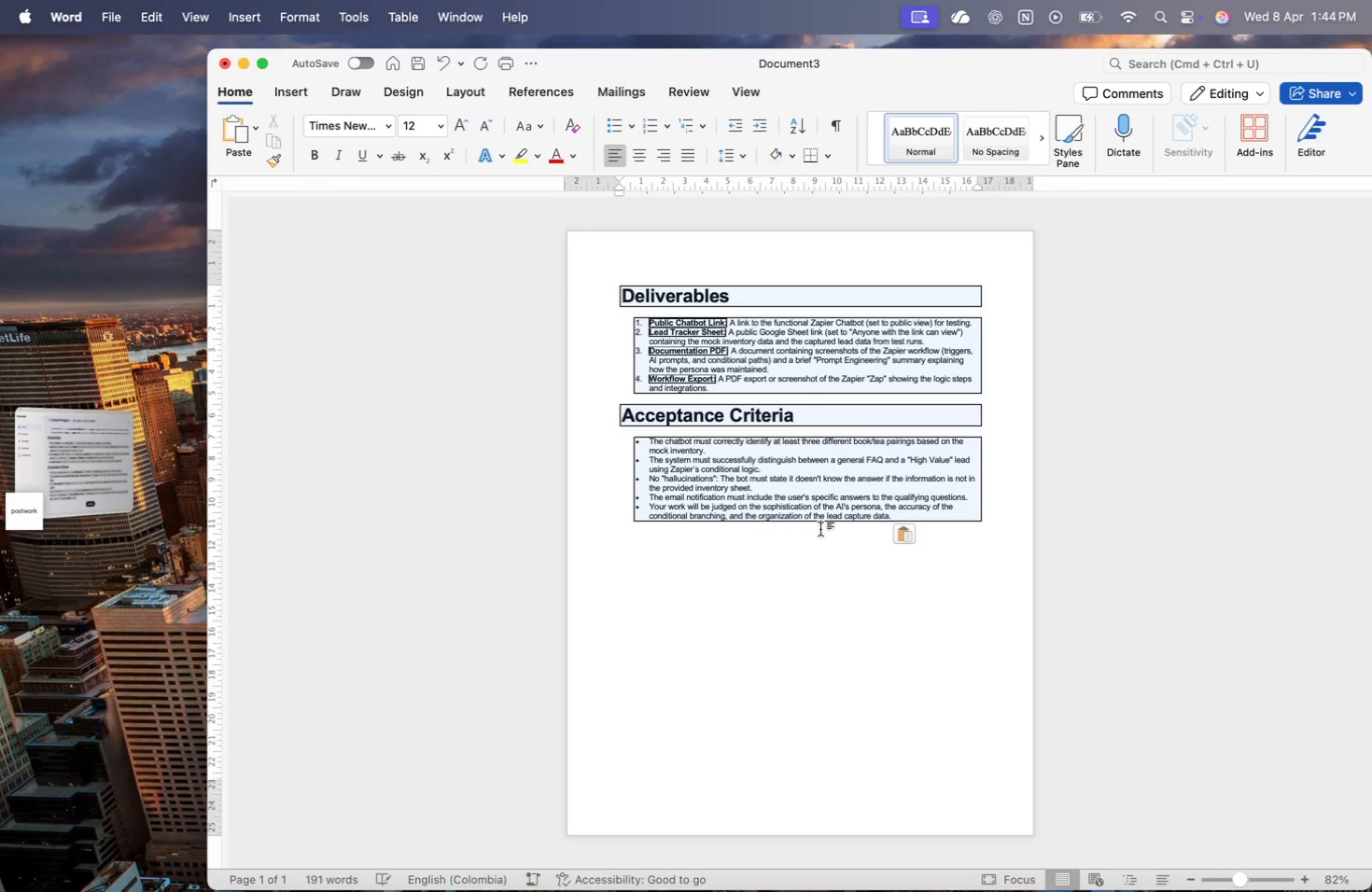 
key(Shift+ShiftRight)
 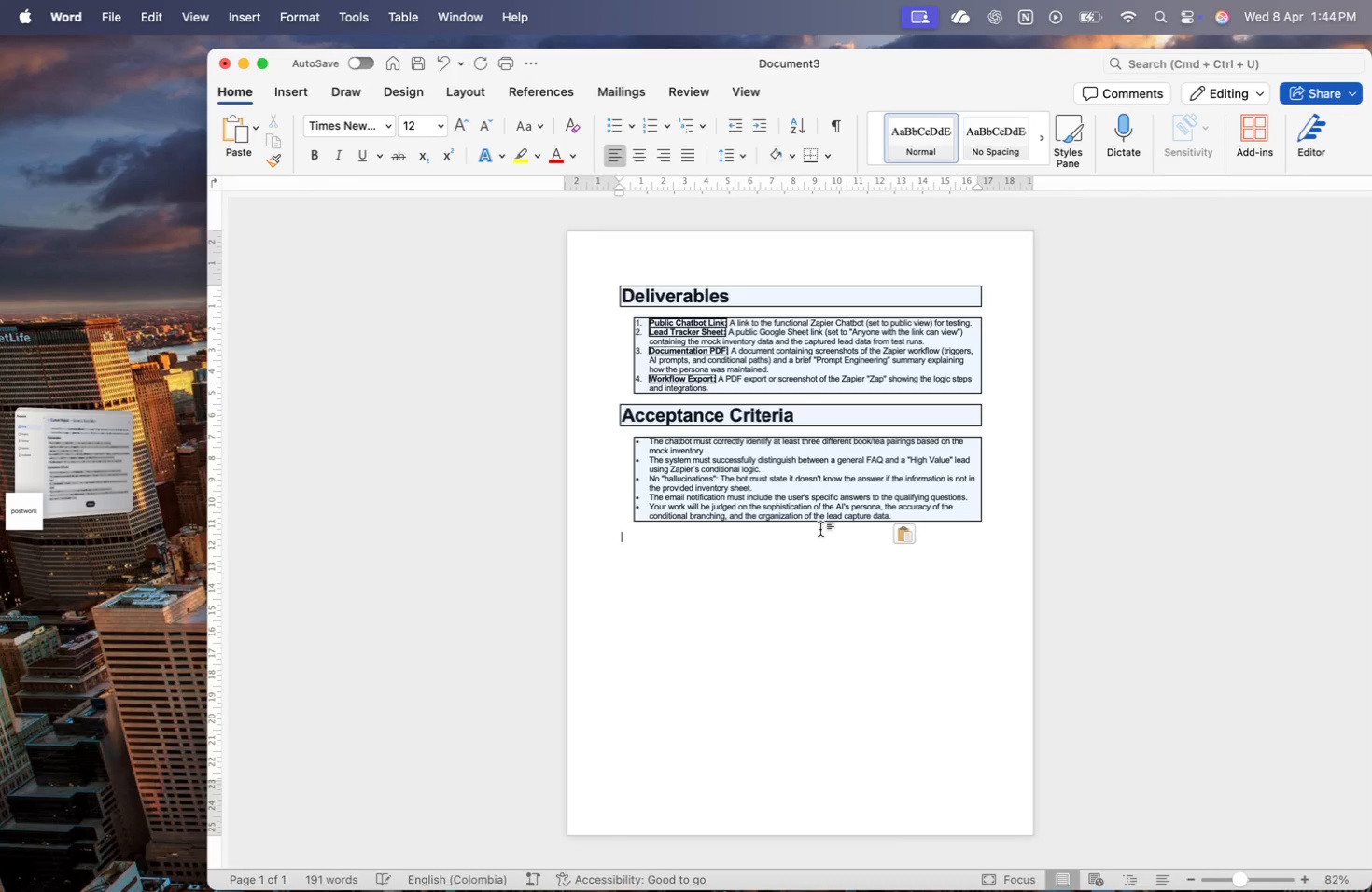 
key(Shift+Enter)
 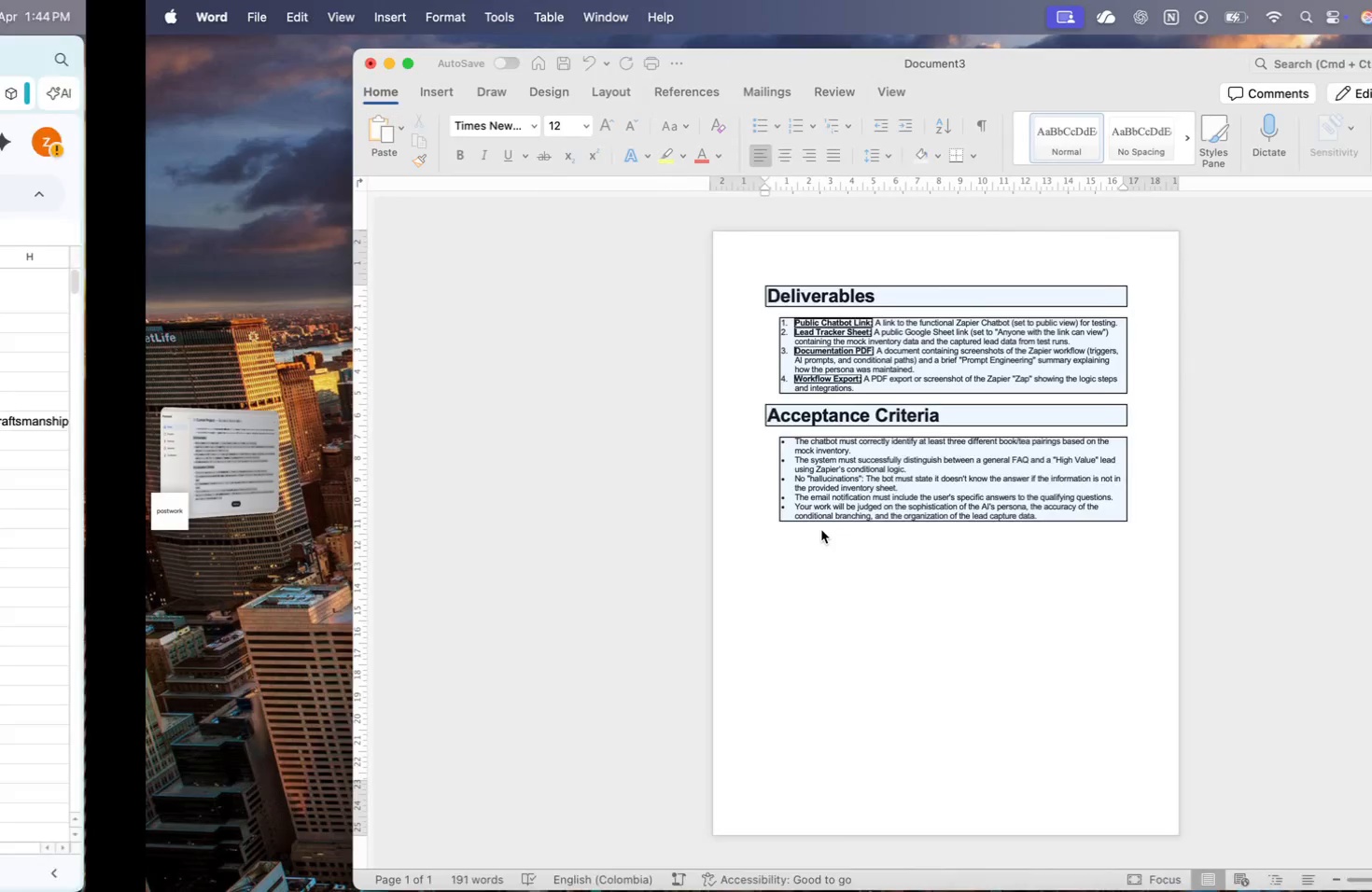 
wait(7.11)
 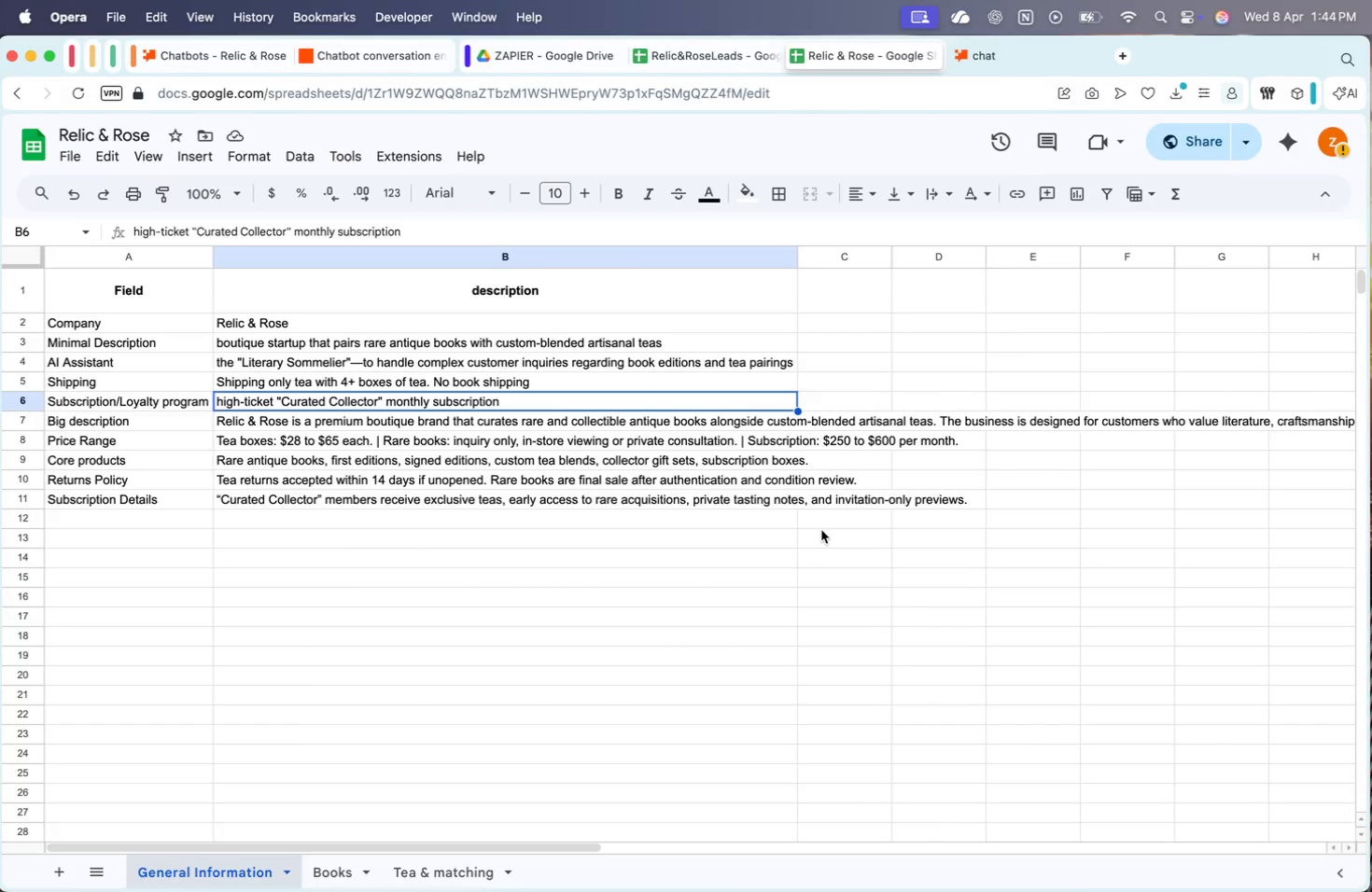 
key(Alt+OptionLeft)
 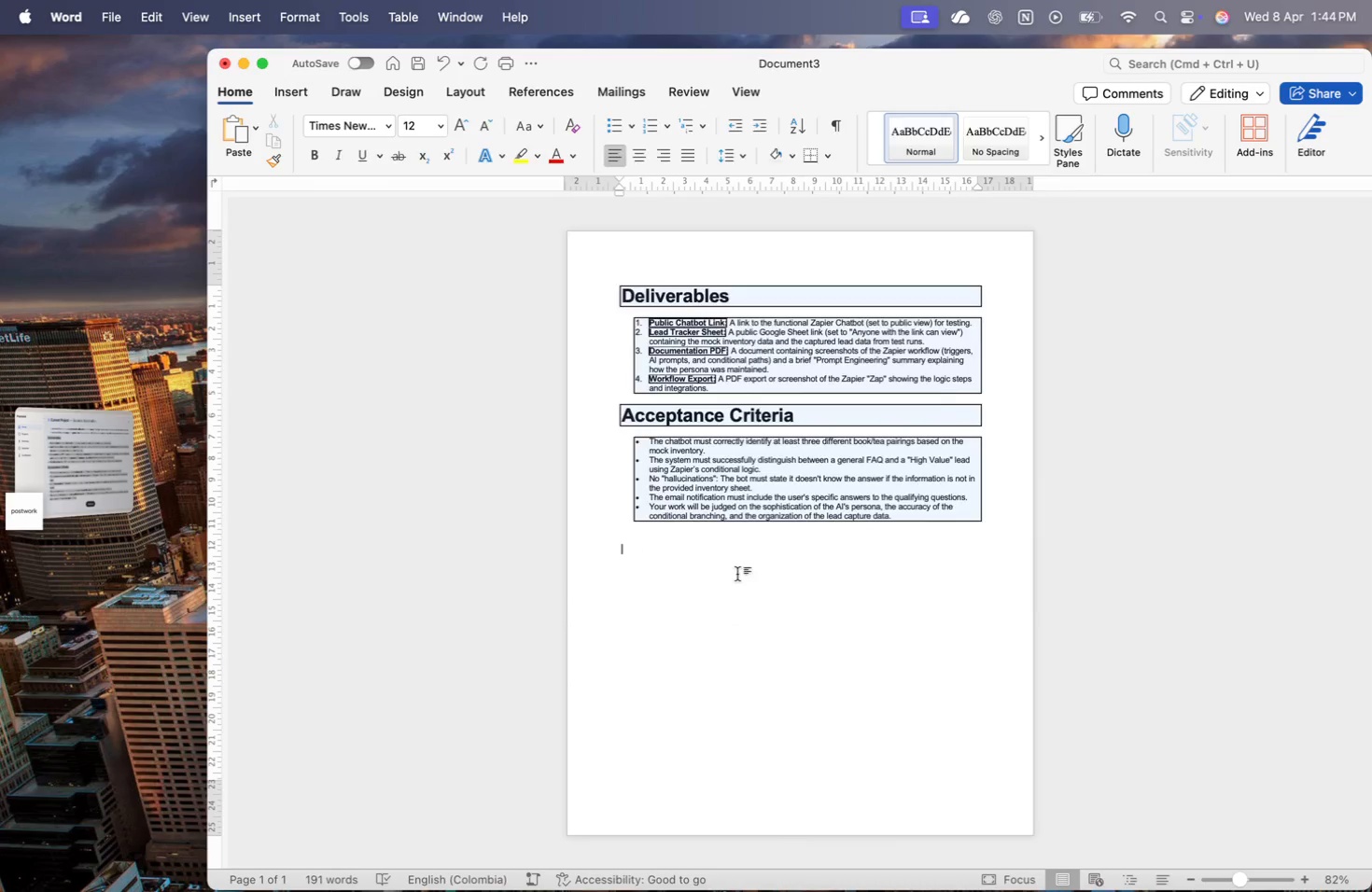 
type( note)
 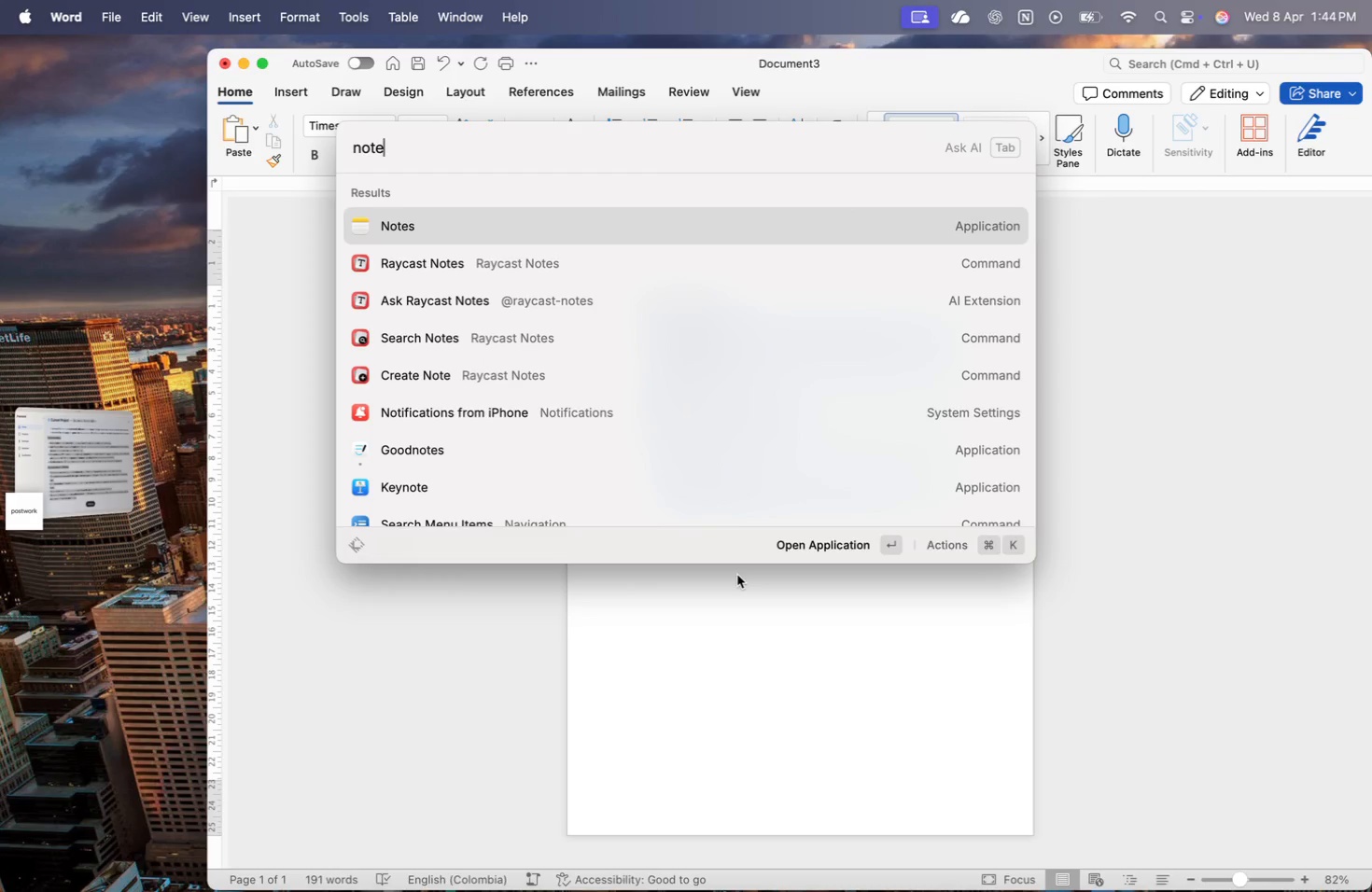 
left_click([717, 663])
 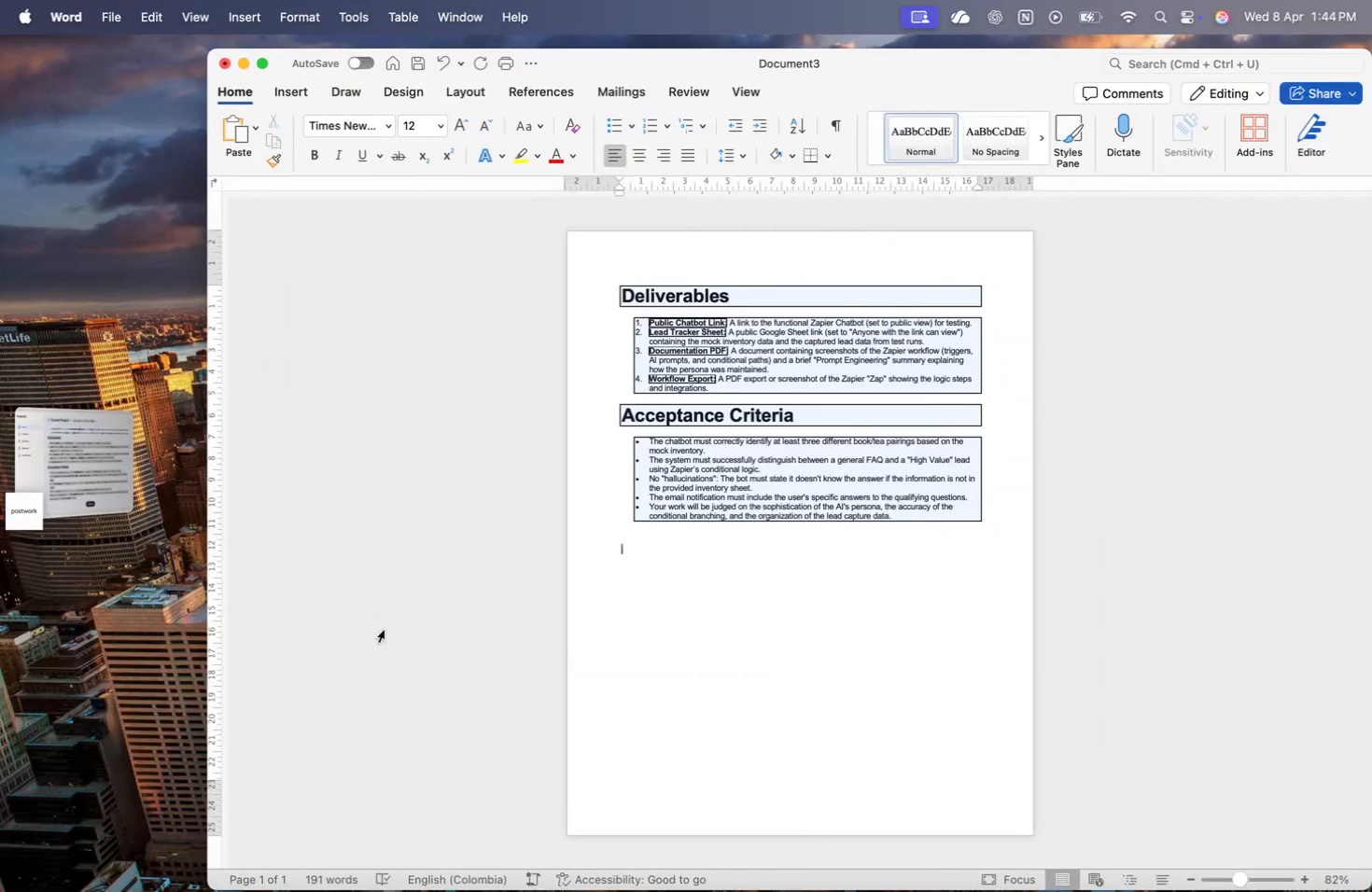 
scroll: coordinate [689, 484], scroll_direction: down, amount: 32.0
 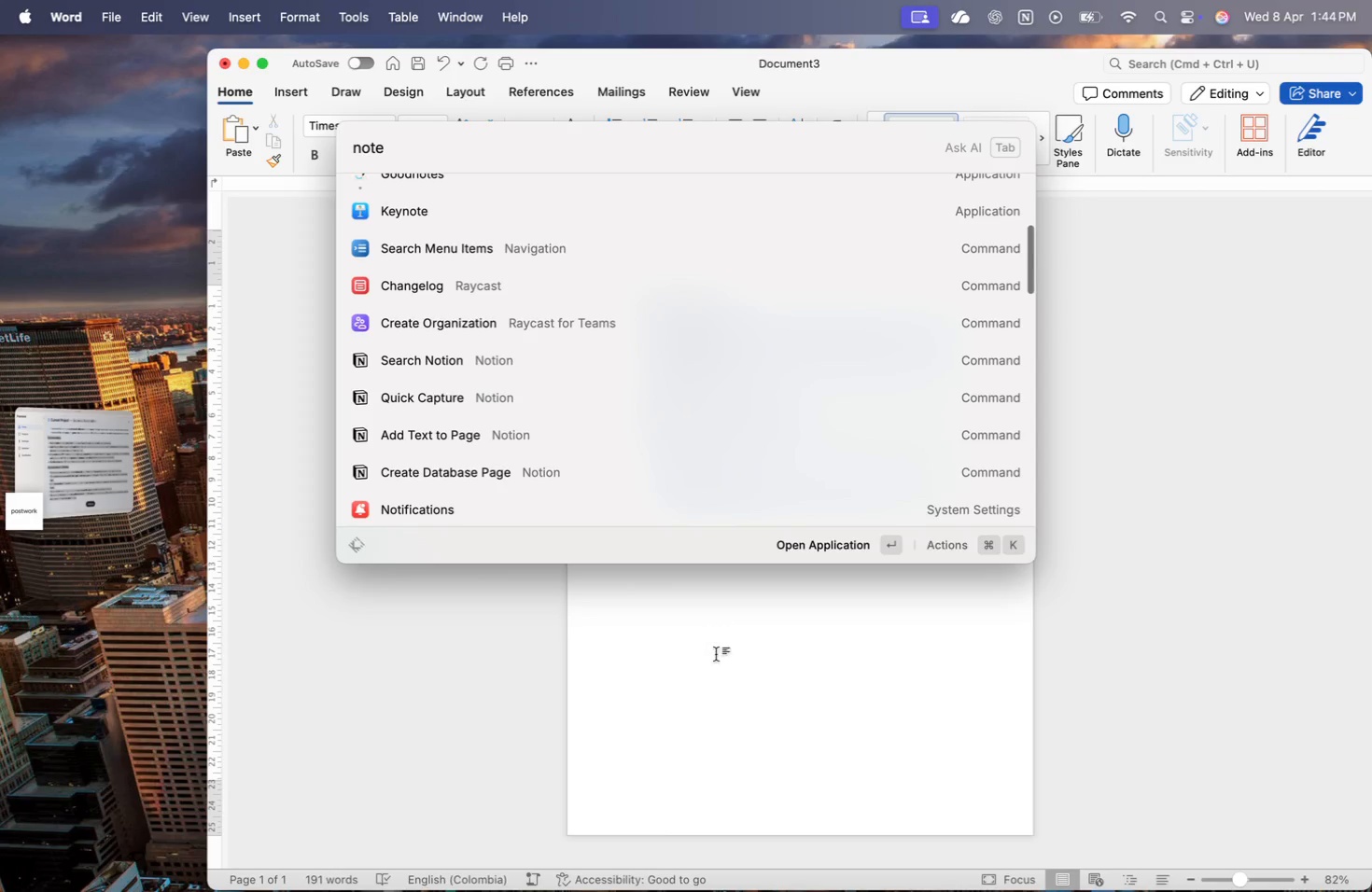 
left_click([82, 297])
 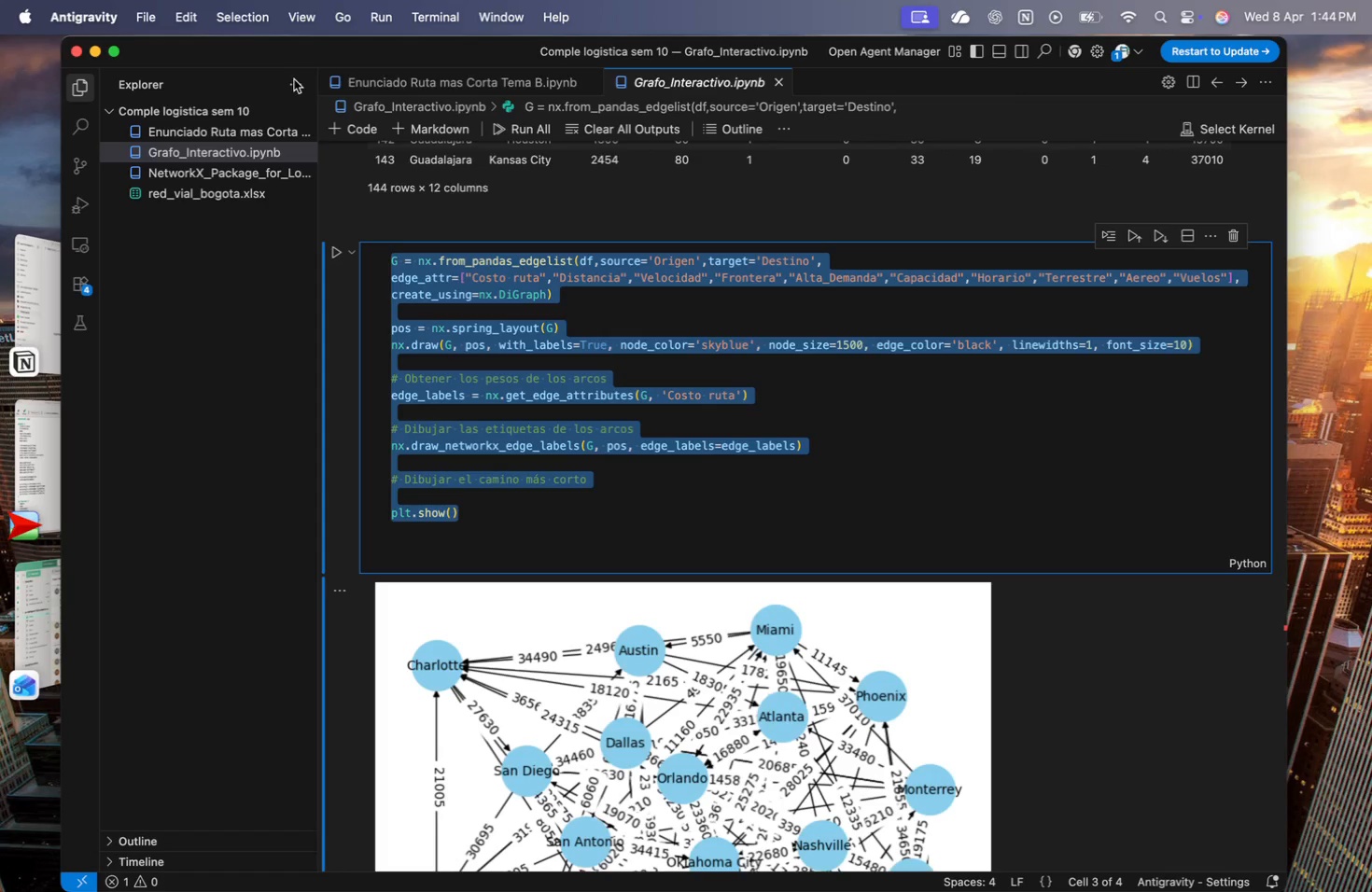 
key(Meta+CommandLeft)
 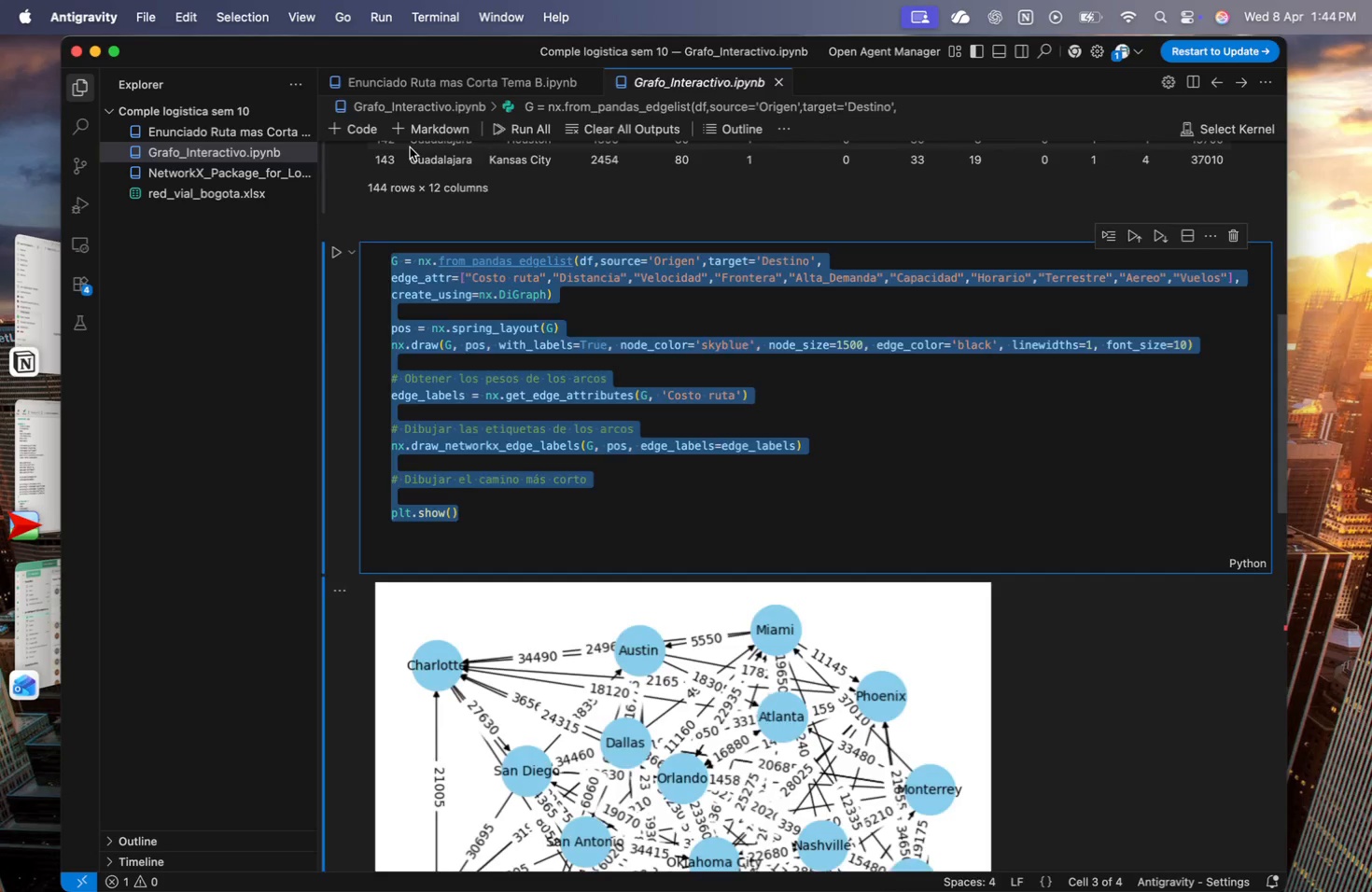 
key(Meta+N)
 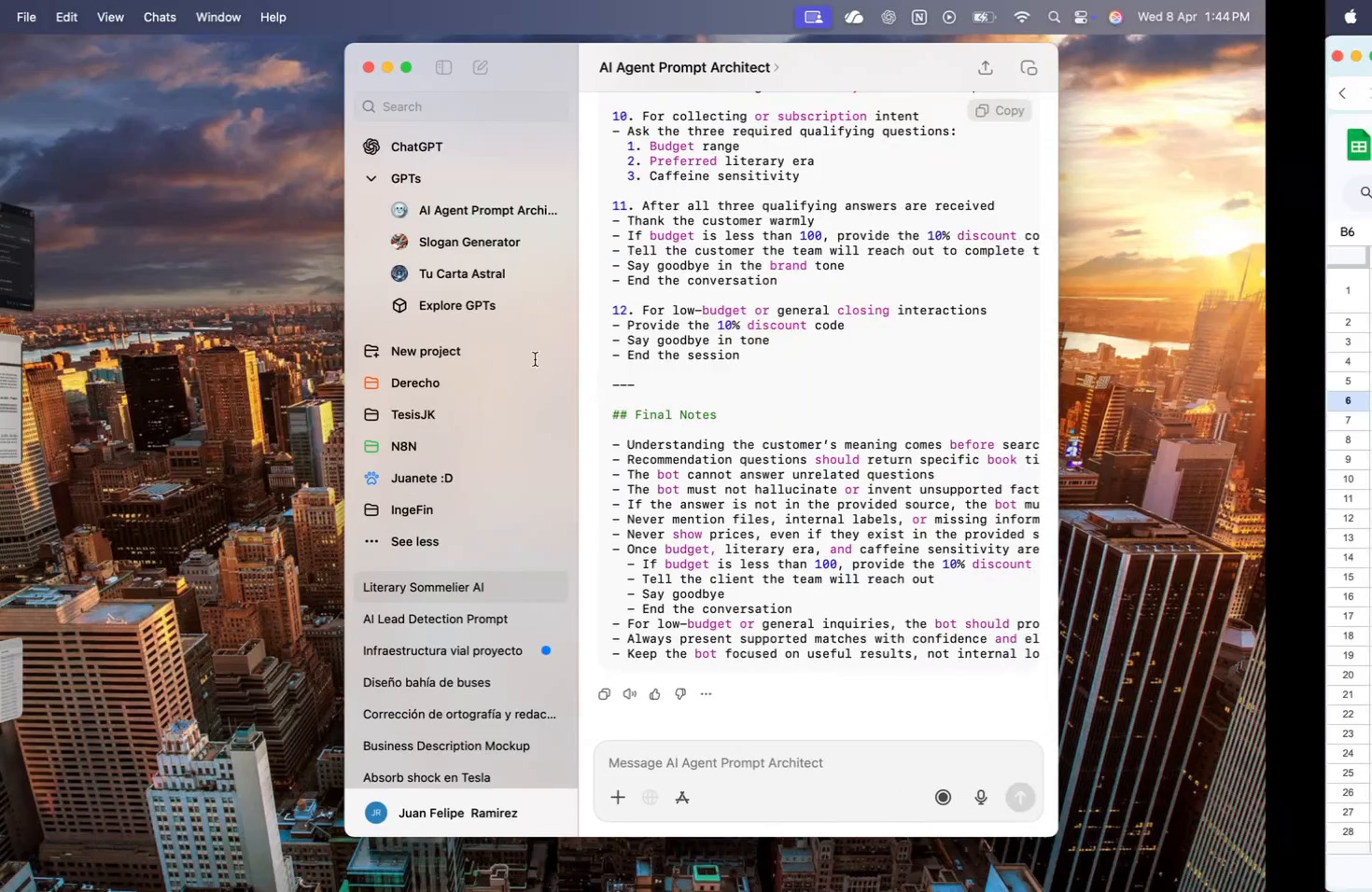 
left_click([712, 698])
 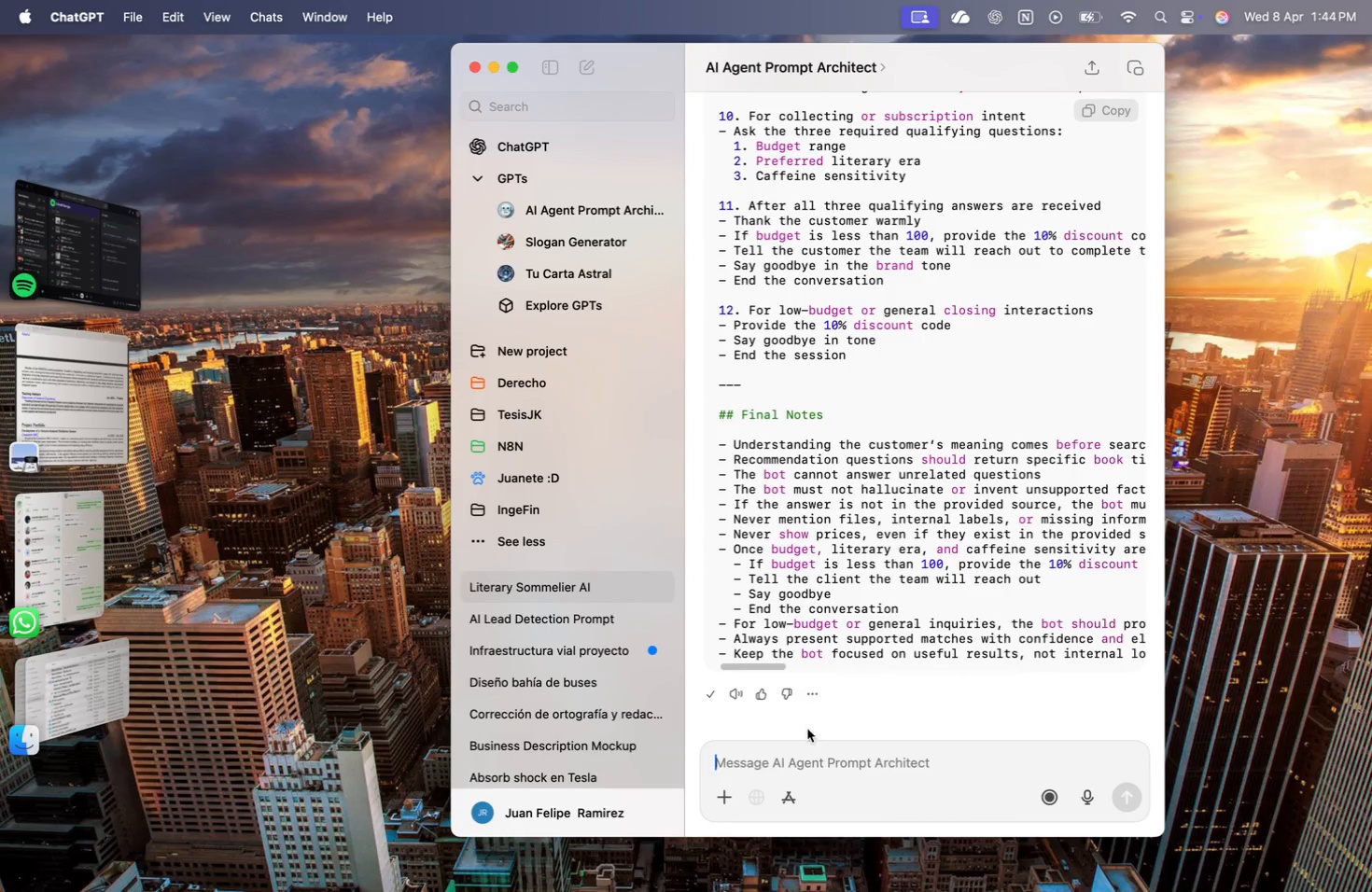 
left_click([809, 771])
 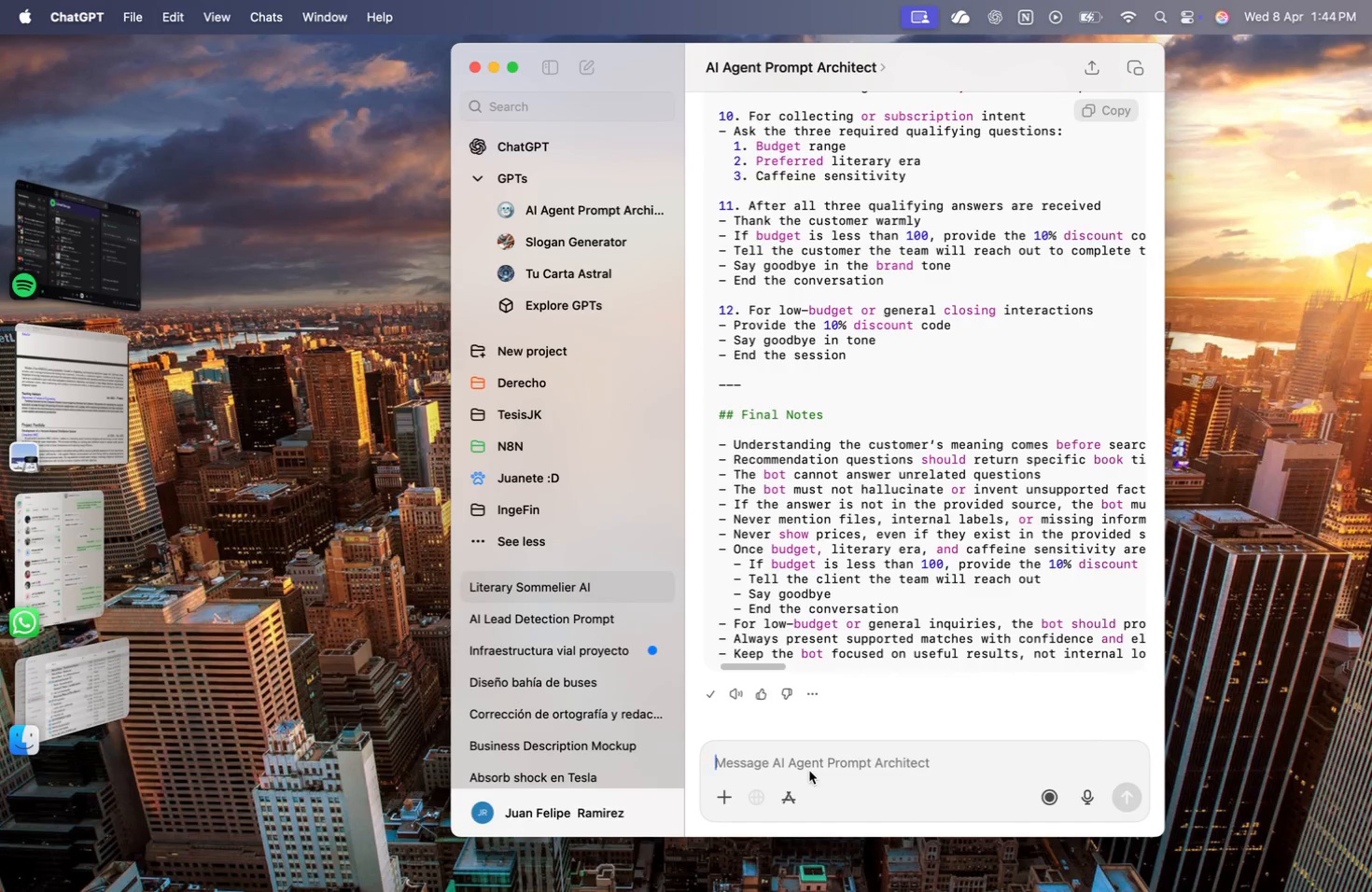 
type(Export this prompt a )
key(Backspace)
type(s a .txt)
 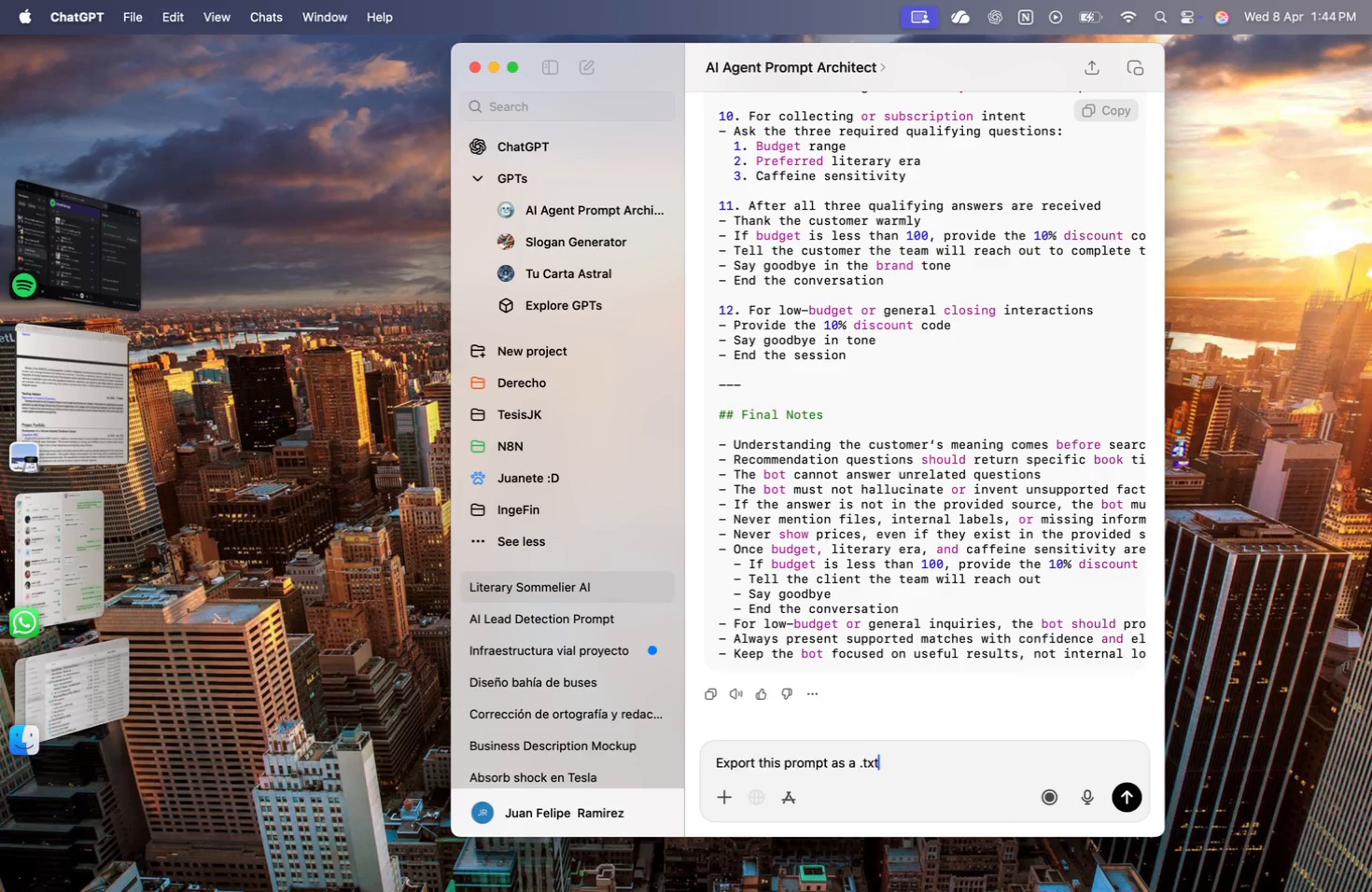 
key(Enter)